 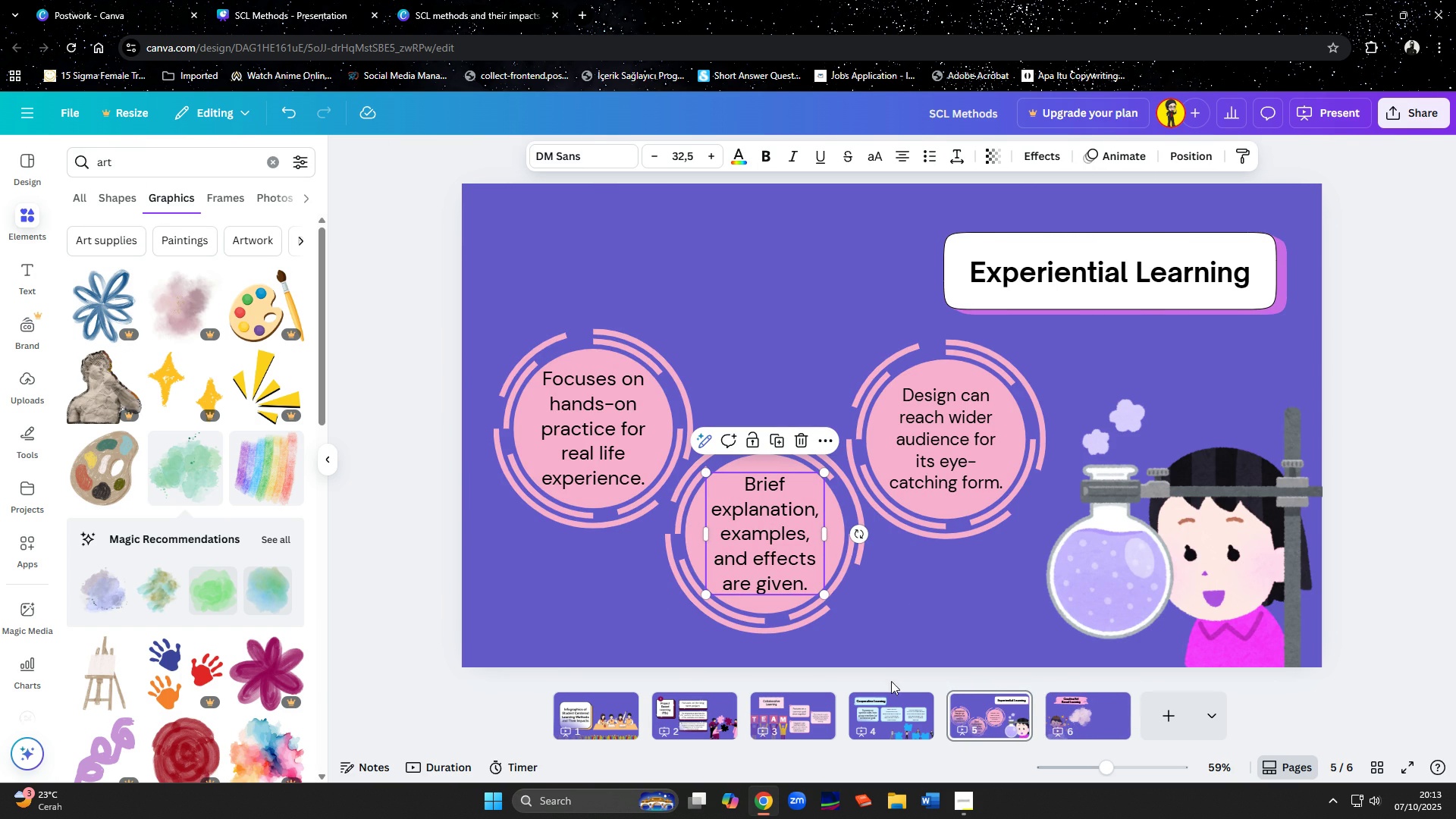 
left_click([1106, 725])
 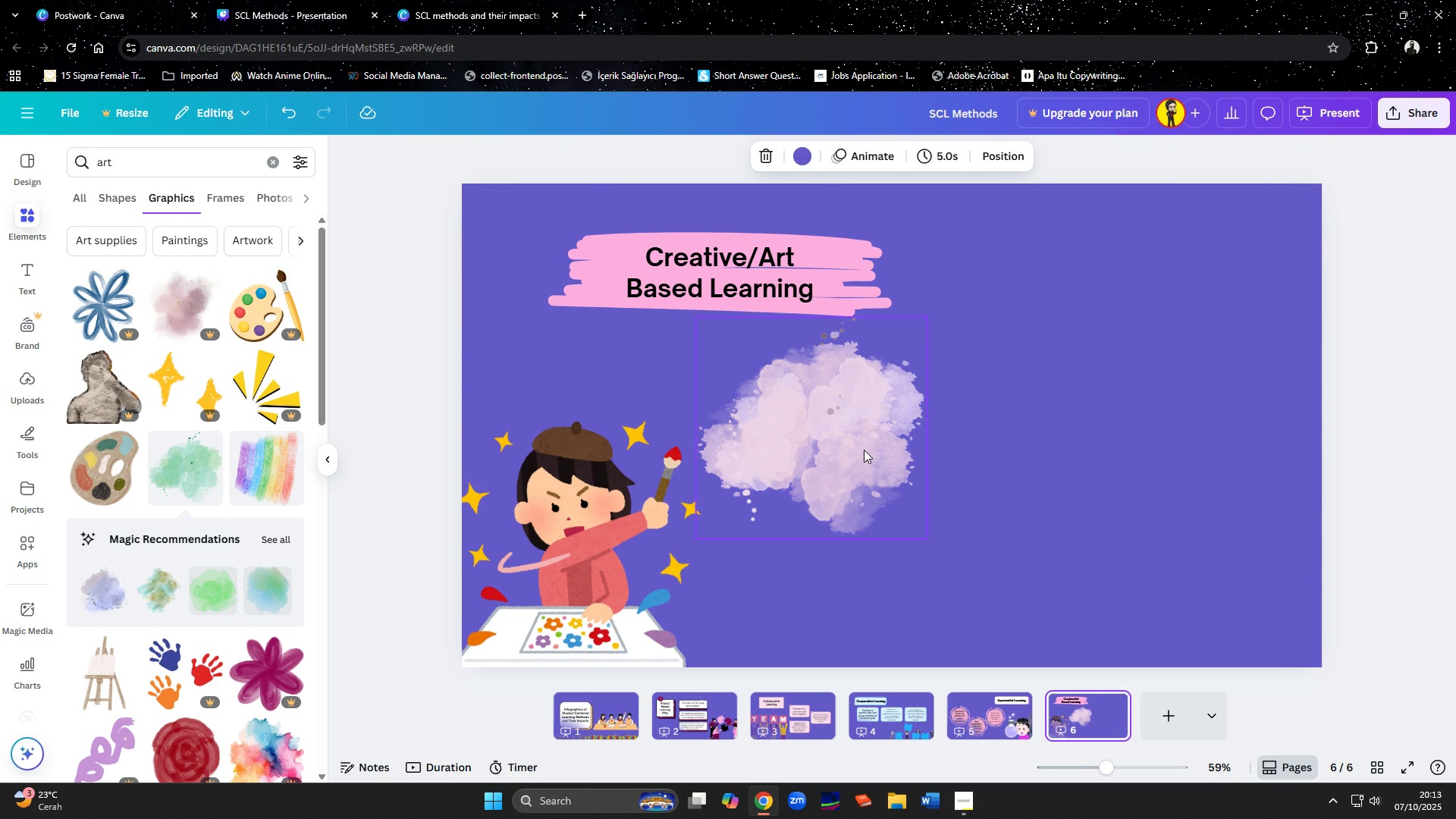 
left_click([864, 450])
 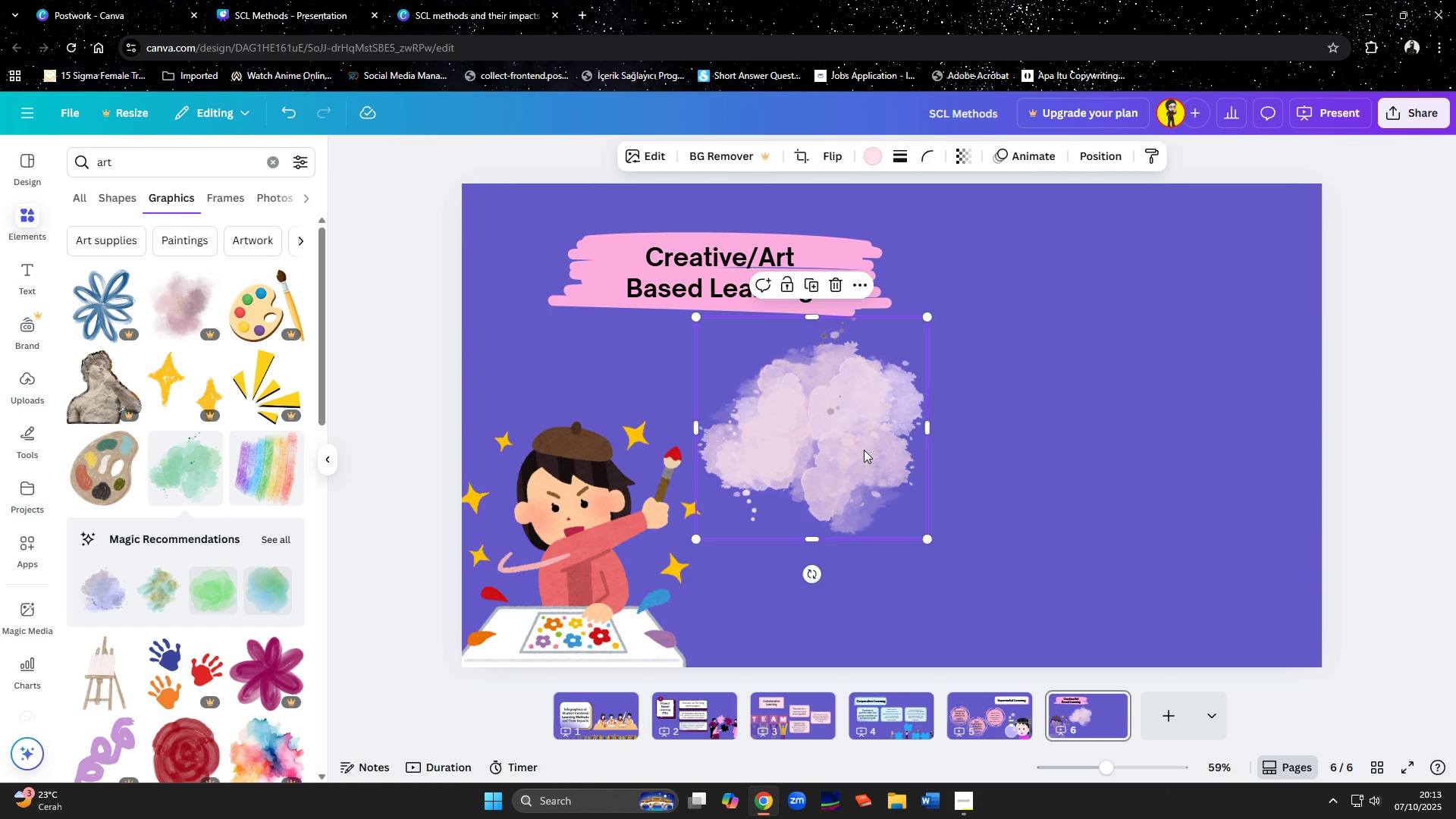 
key(Control+ControlLeft)
 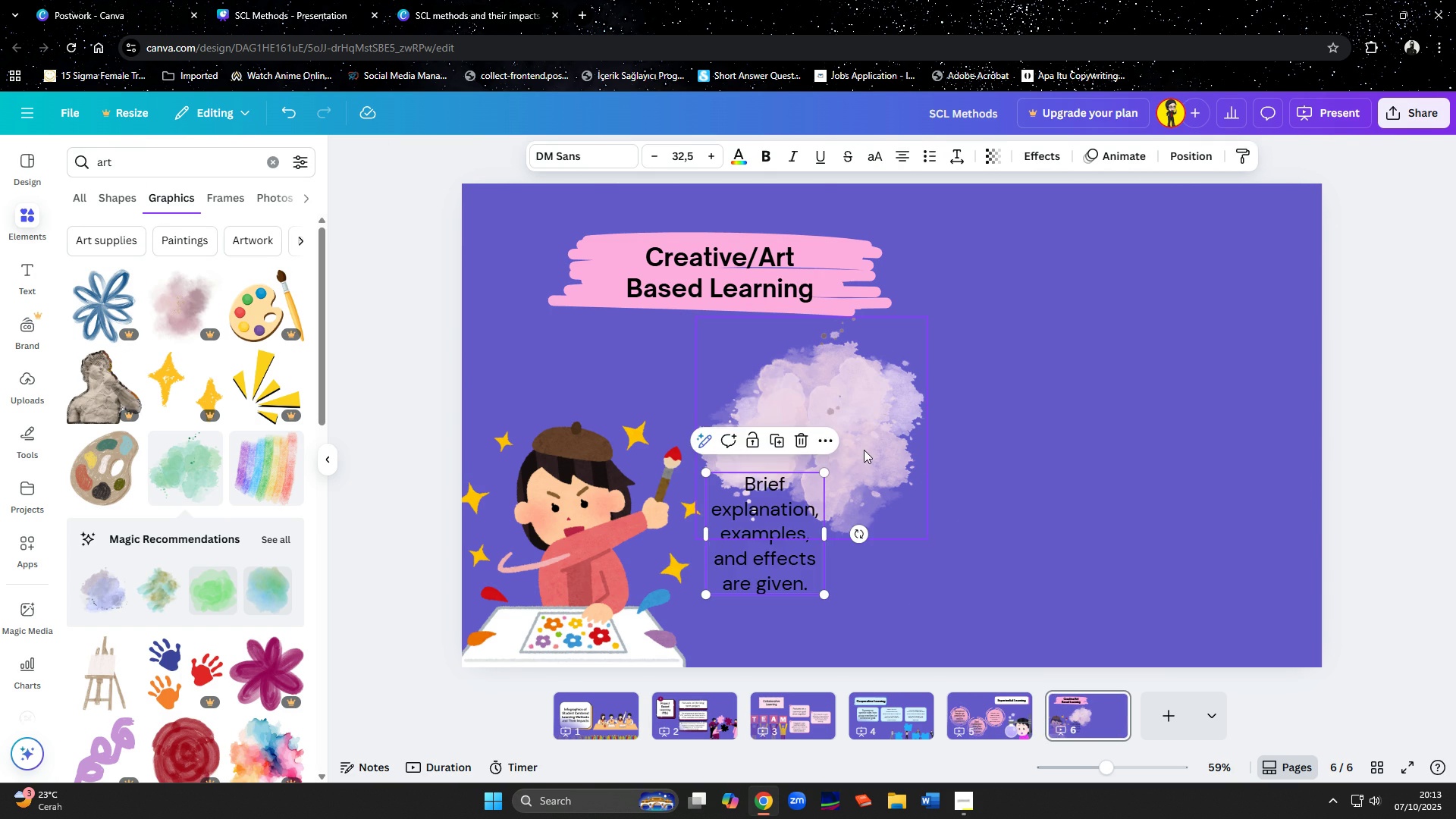 
key(Control+V)